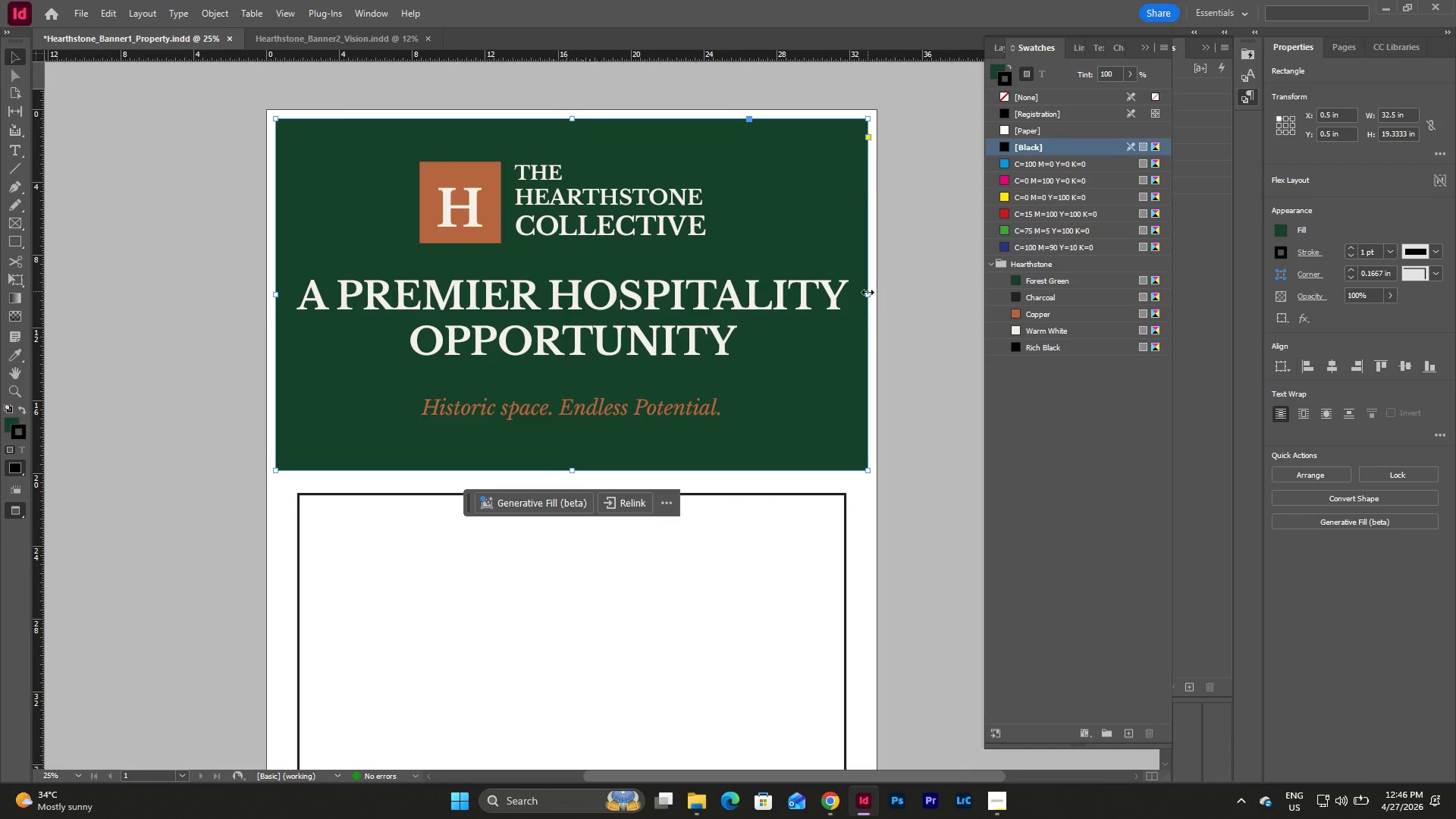 
left_click_drag(start_coordinate=[868, 292], to_coordinate=[875, 295])
 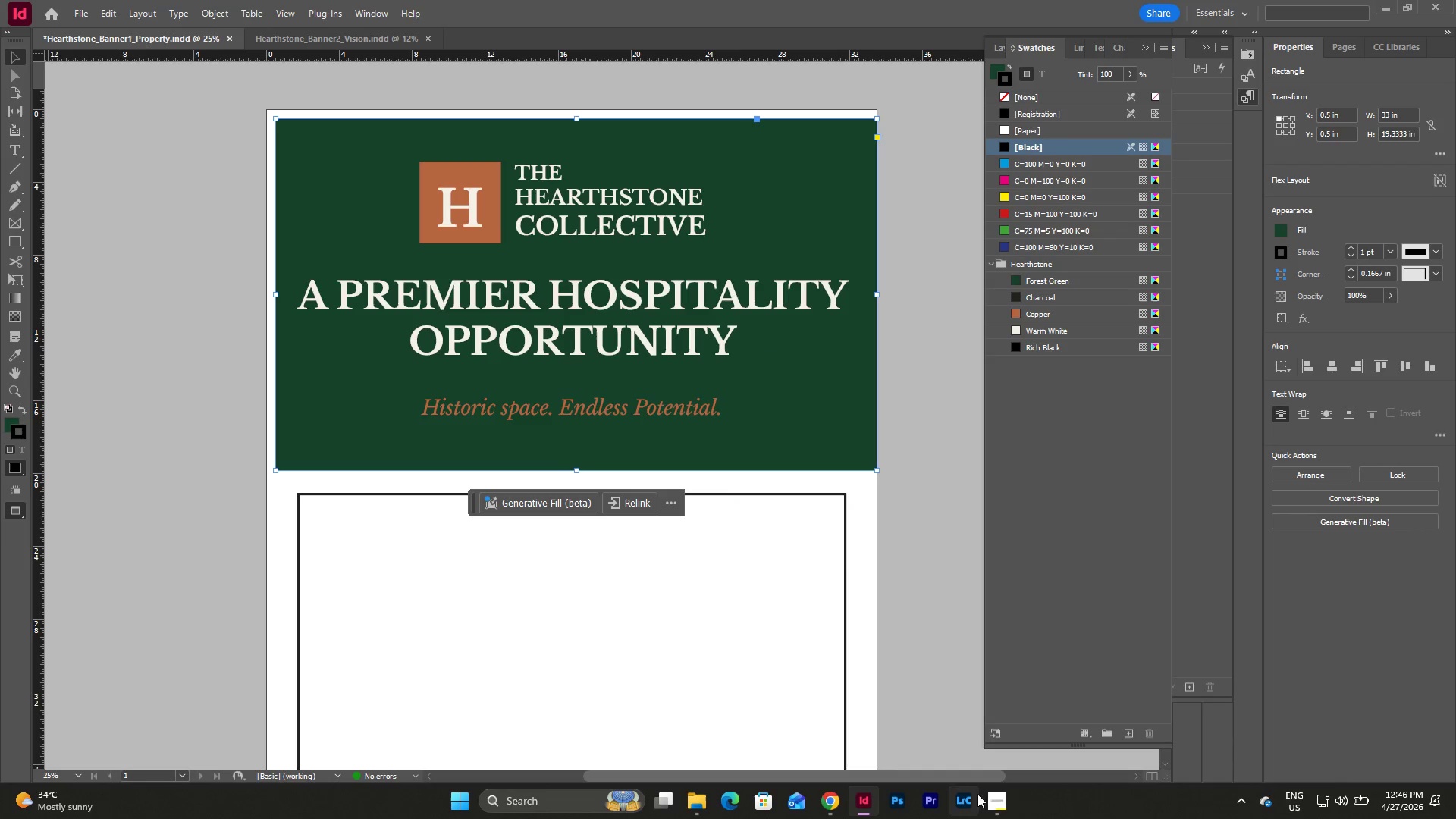 
left_click([999, 802])